 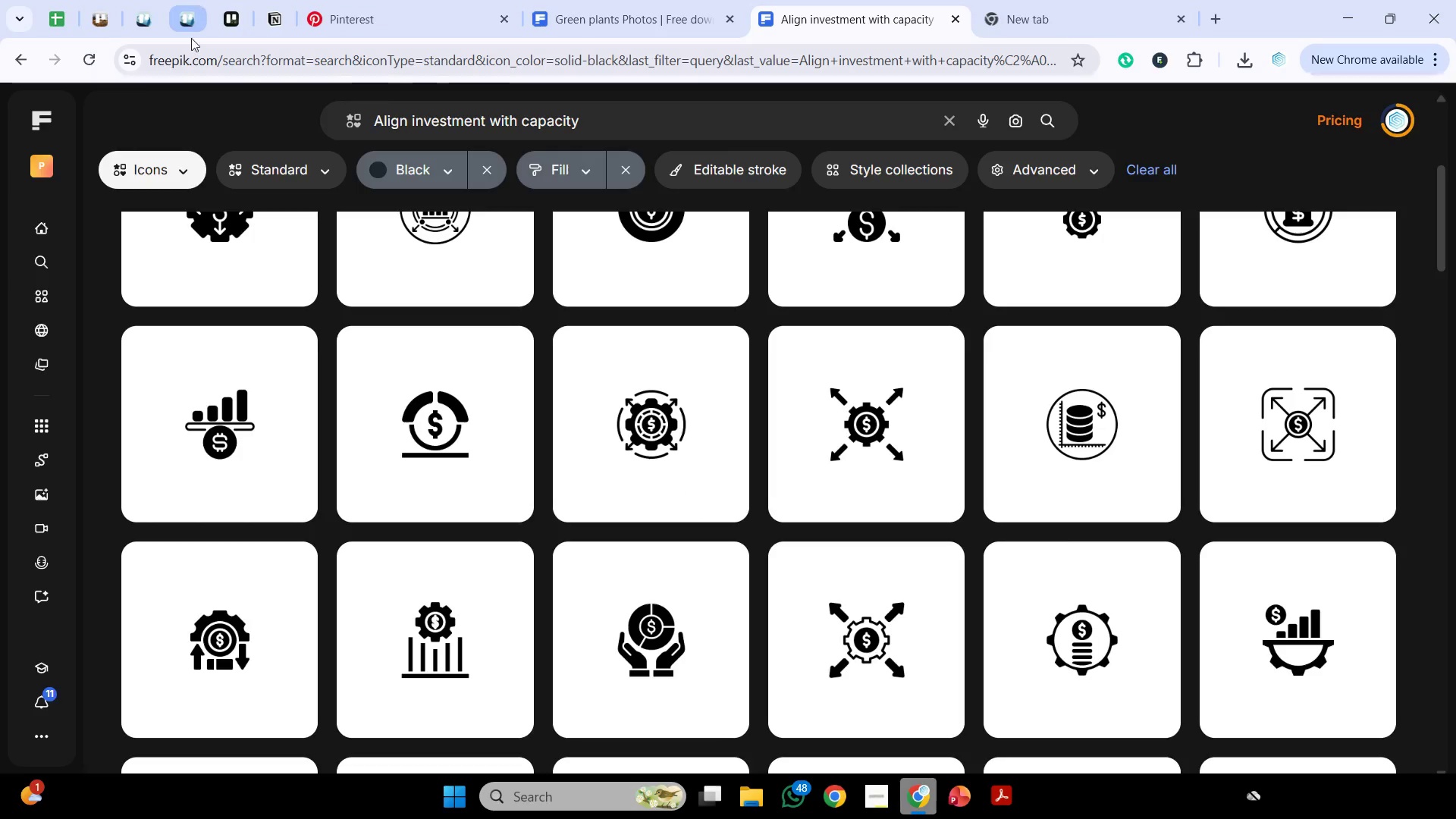 
mouse_move([199, 50])
 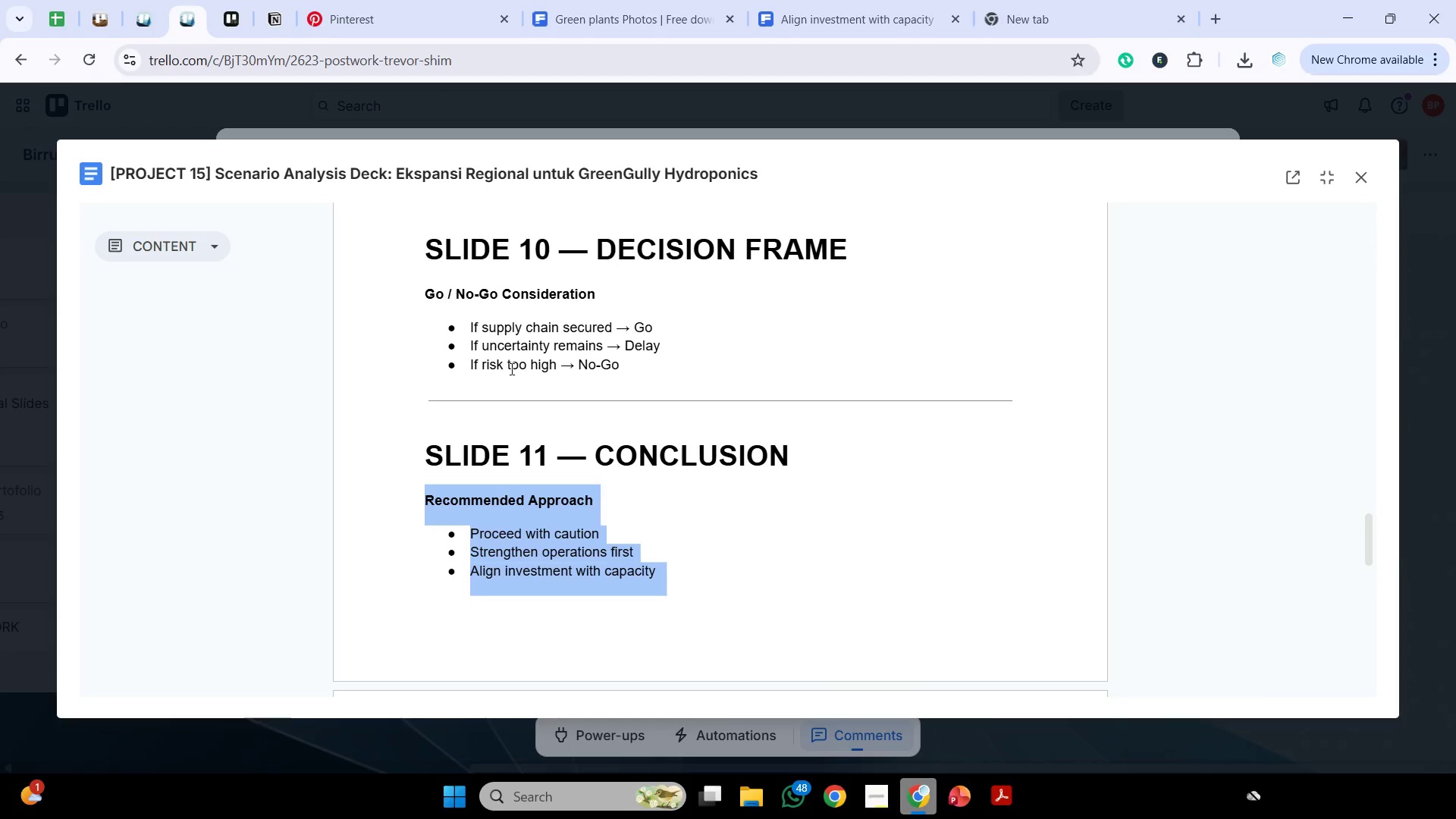 
scroll: coordinate [796, 582], scroll_direction: down, amount: 17.0
 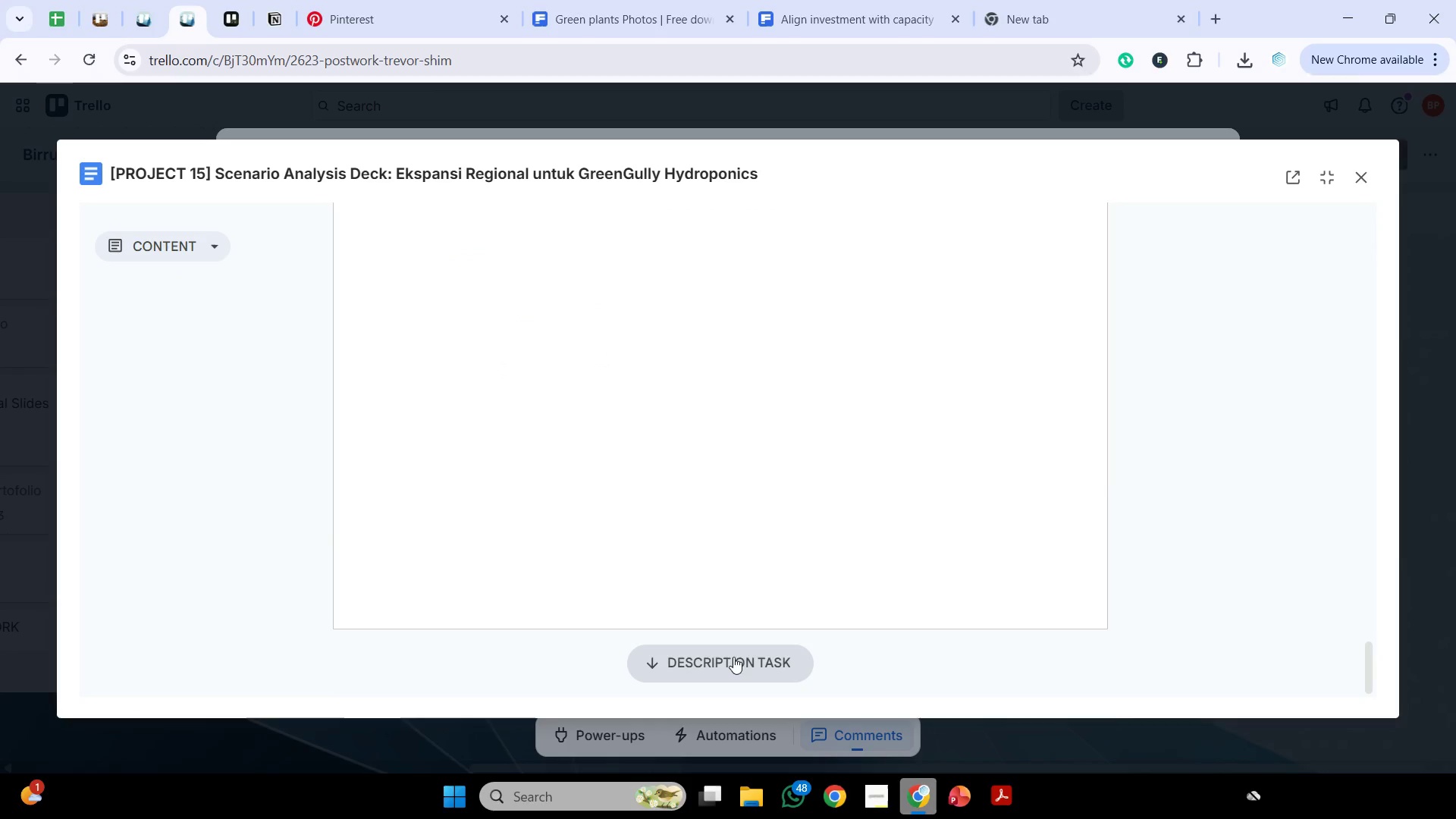 
left_click([732, 655])
 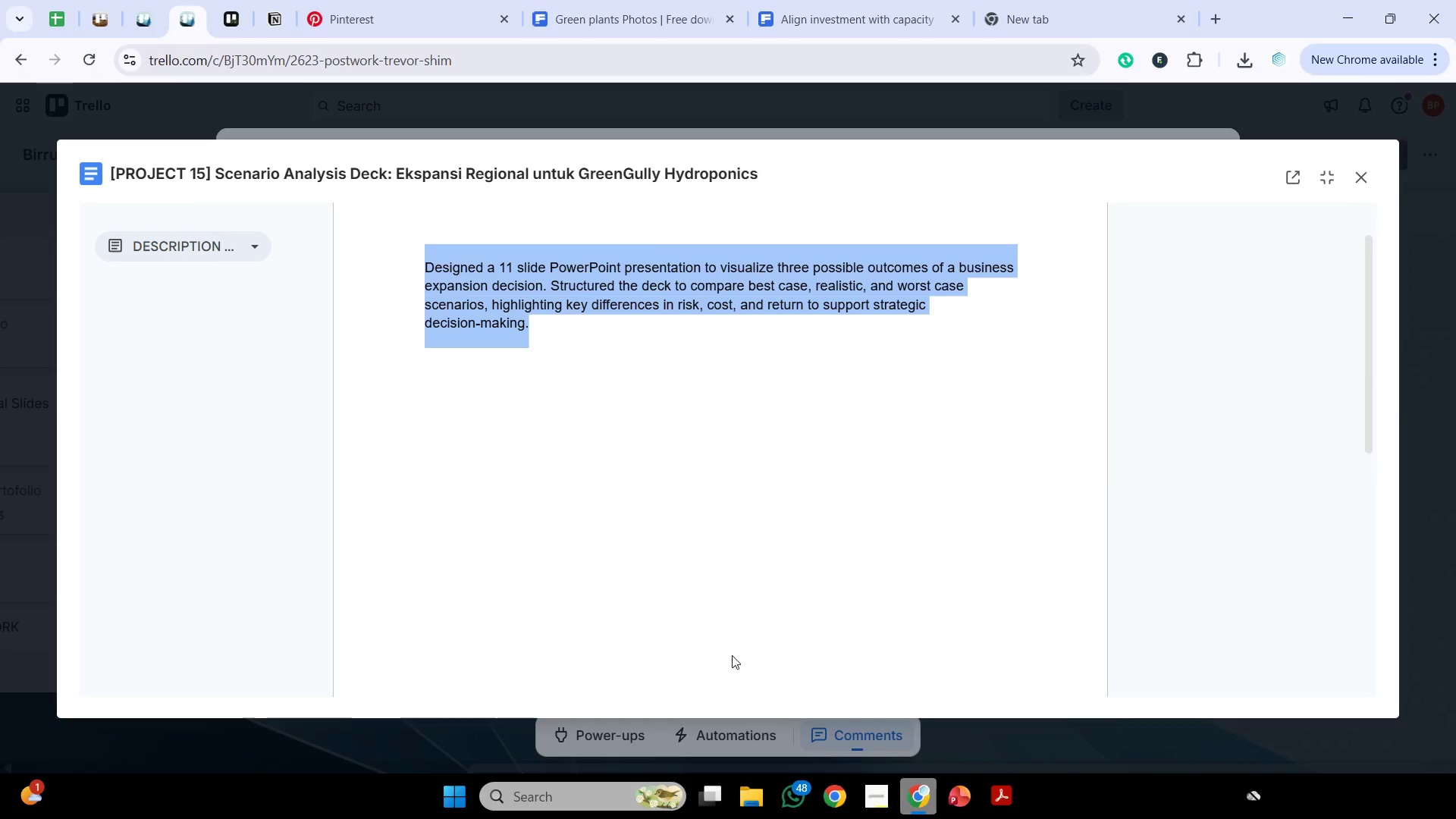 
wait(11.03)
 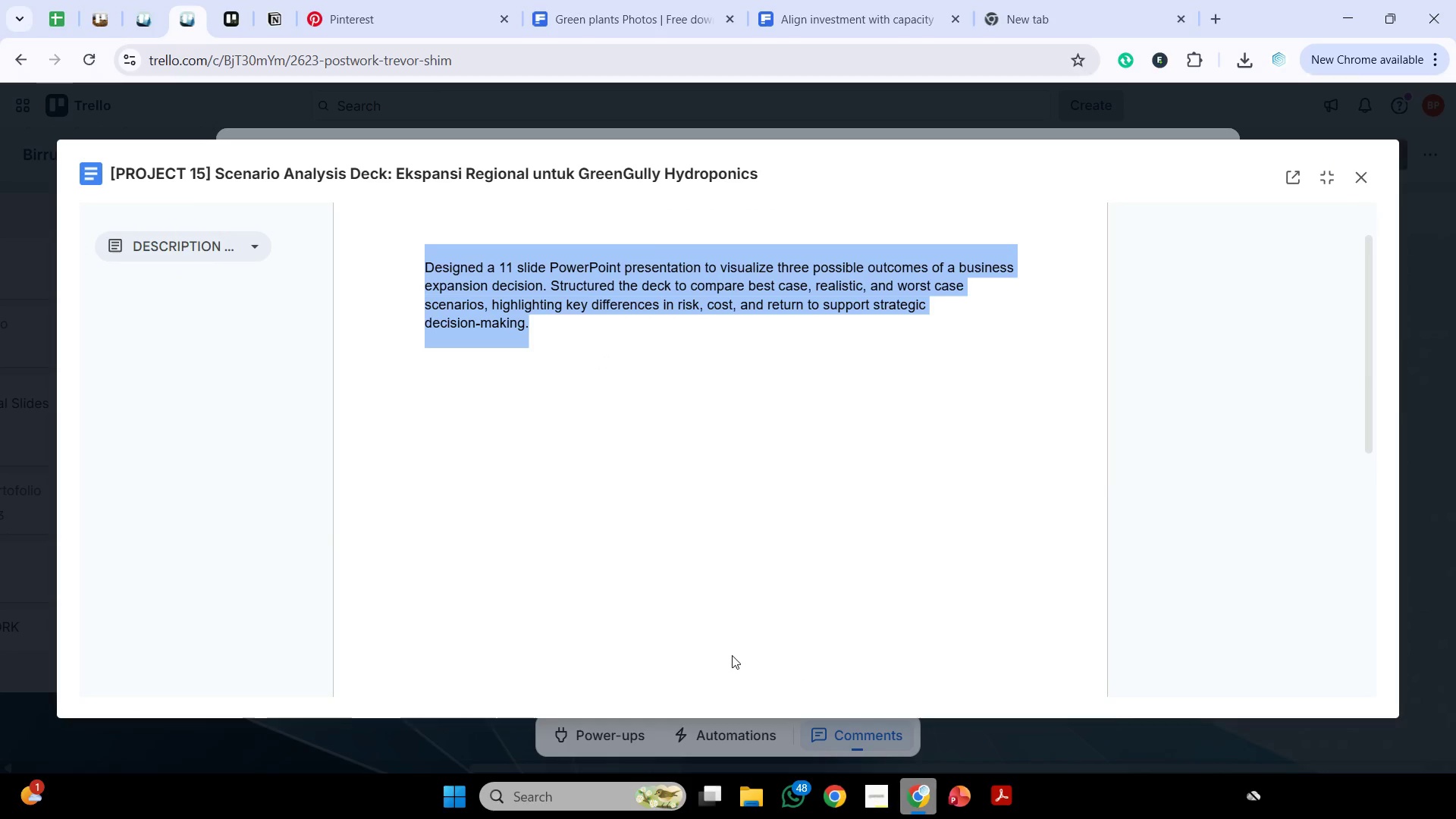 
hold_key(key=ControlLeft, duration=1.08)
 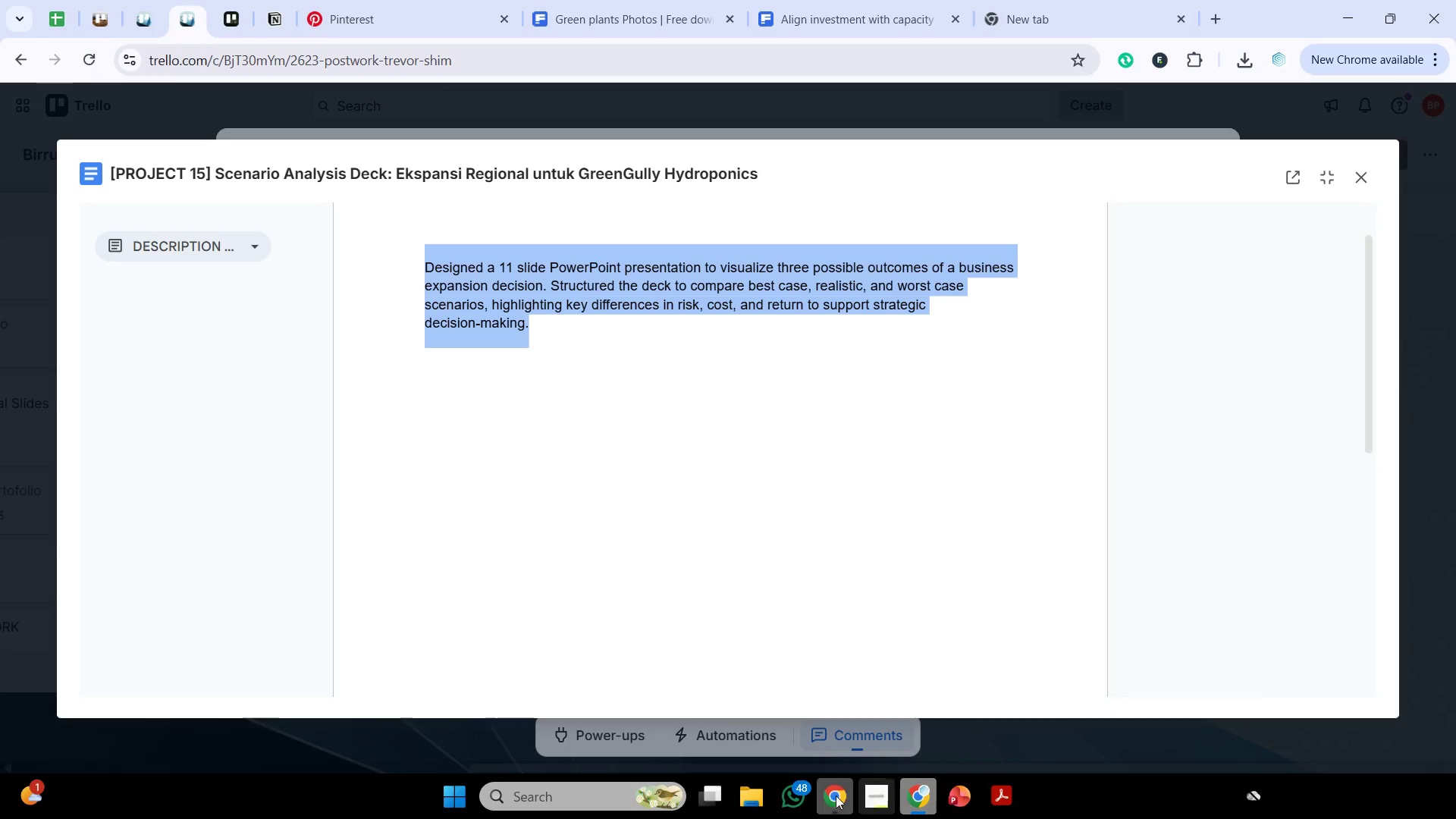 